 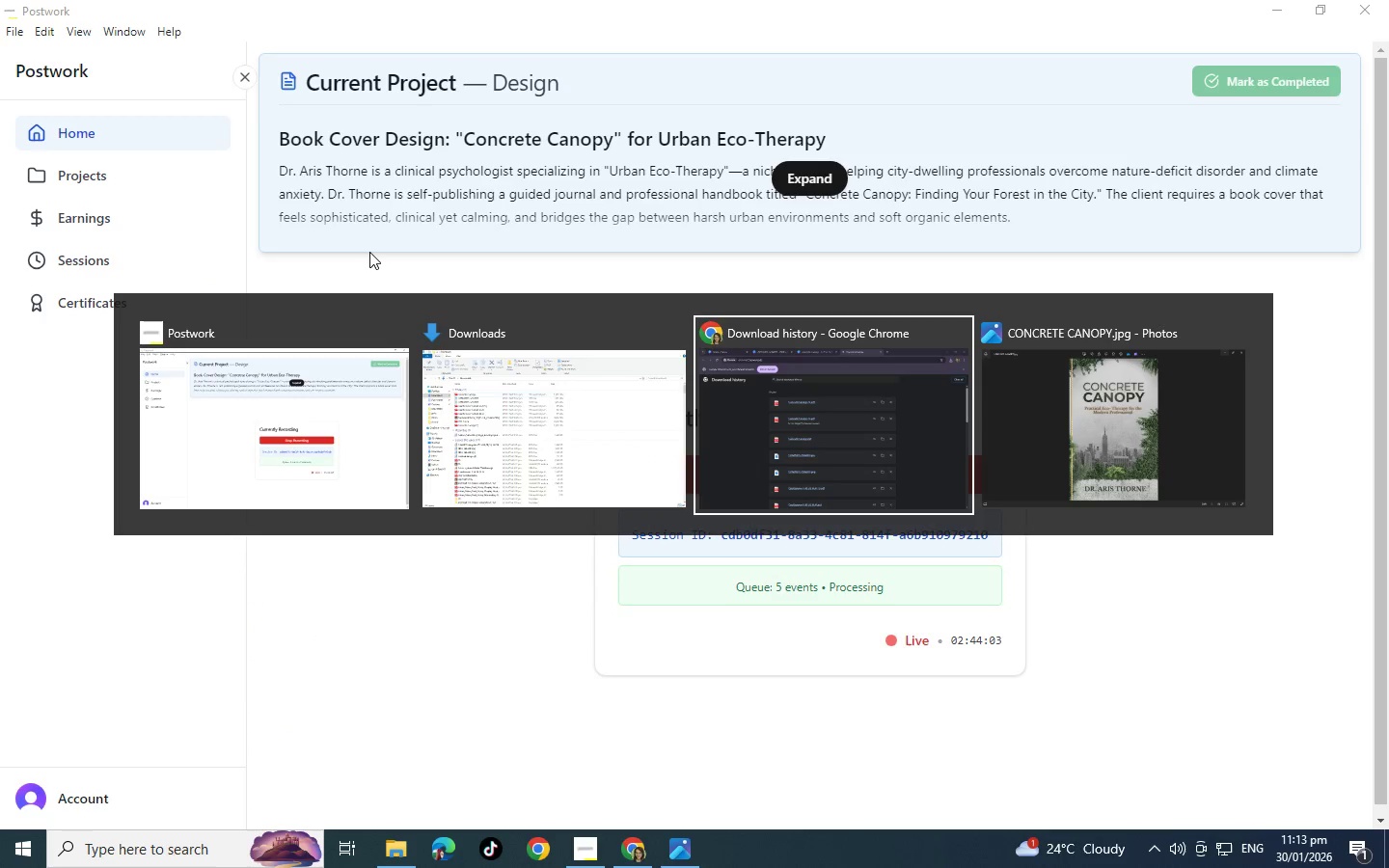 
left_click([559, 25])
 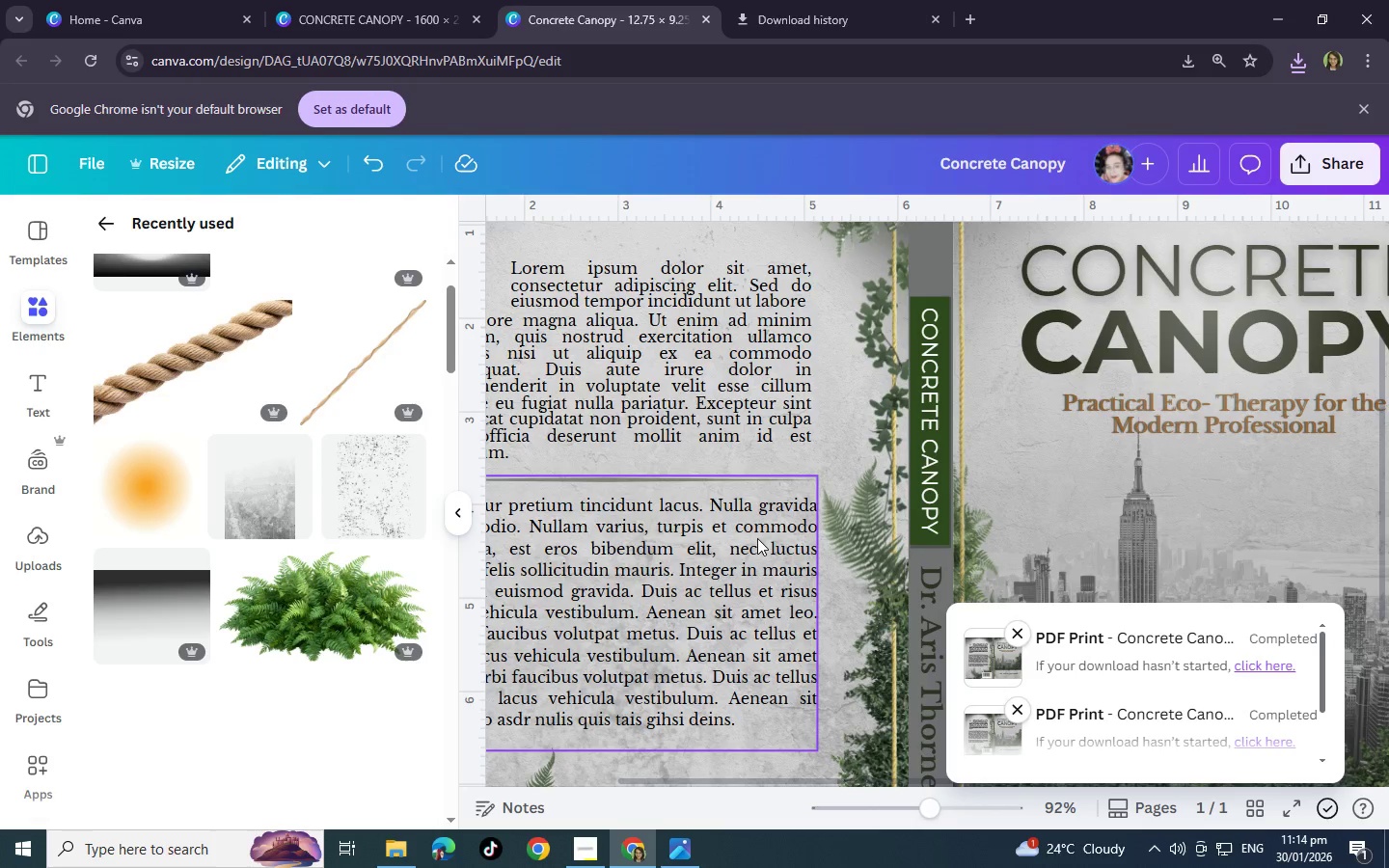 
key(Alt+Tab)
 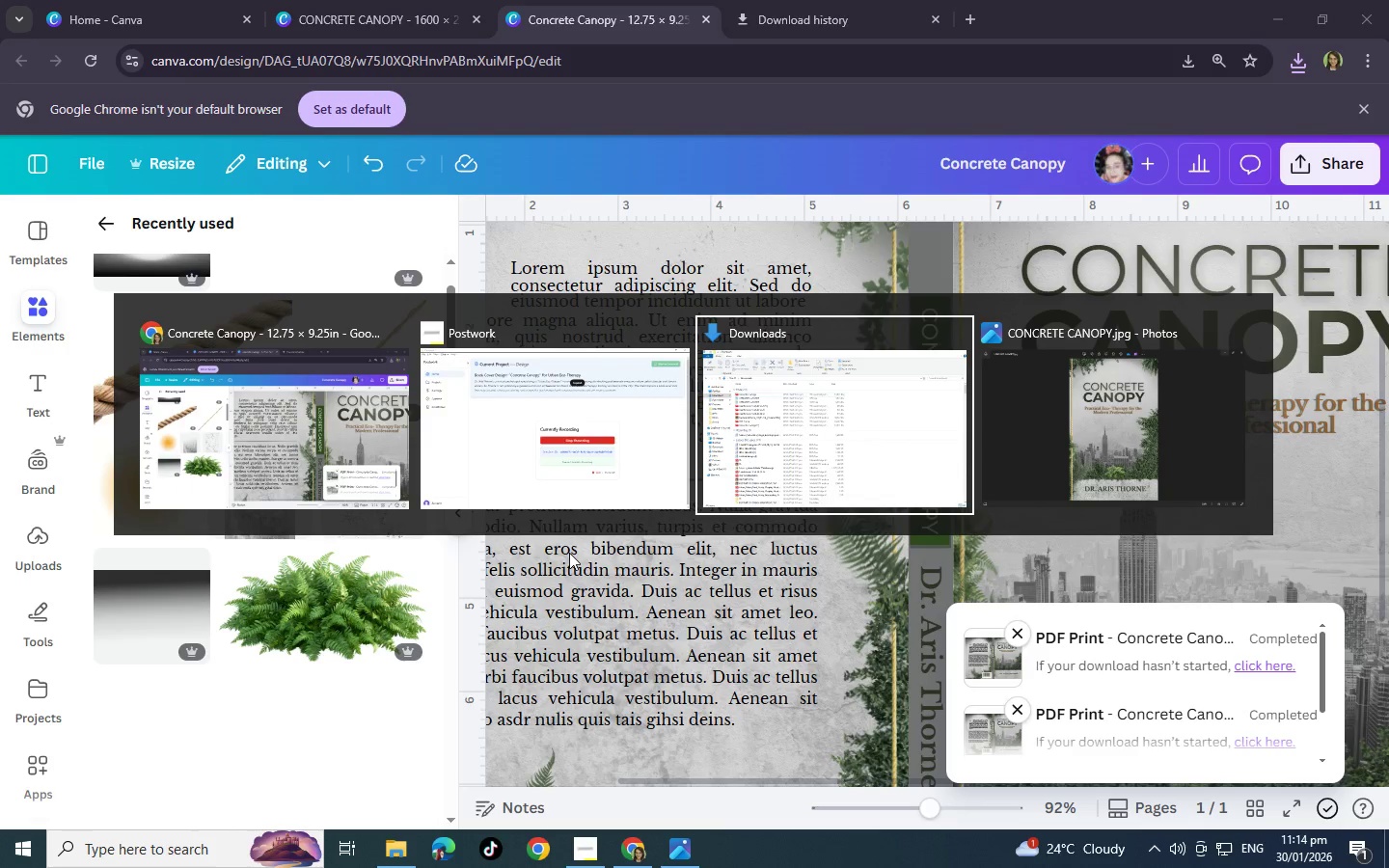 
key(Alt+Tab)
 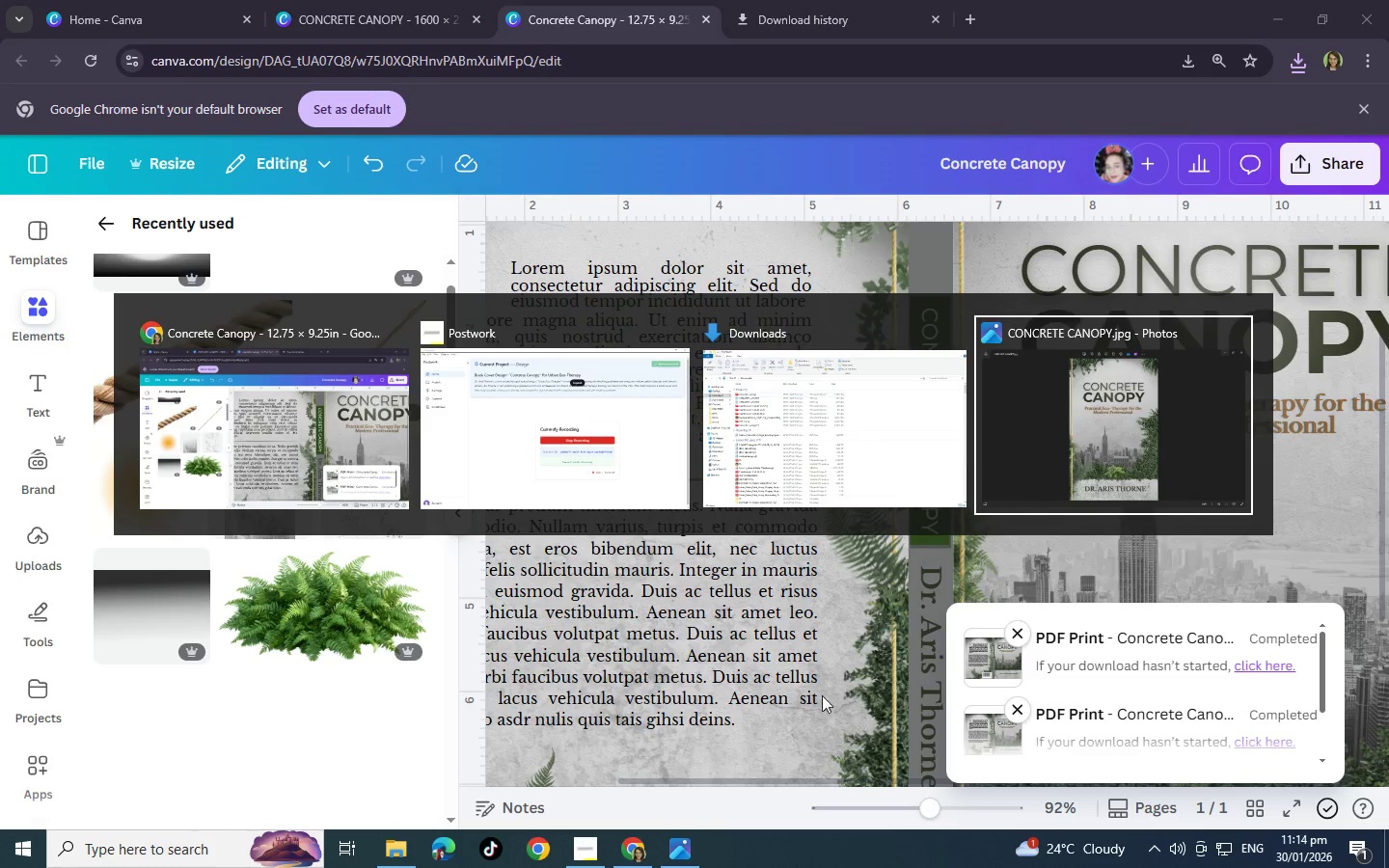 
key(Alt+Tab)
 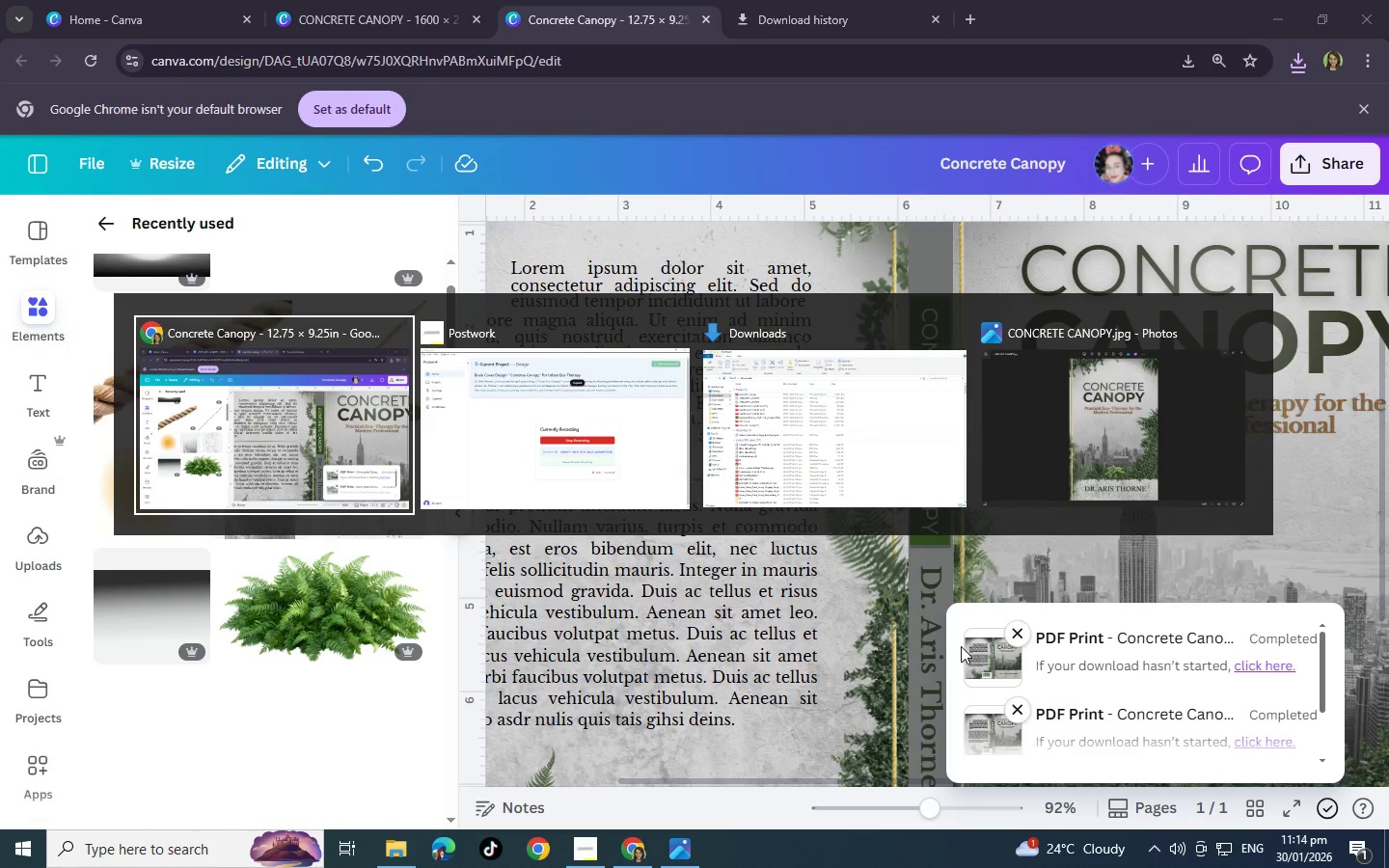 
key(Alt+Tab)
 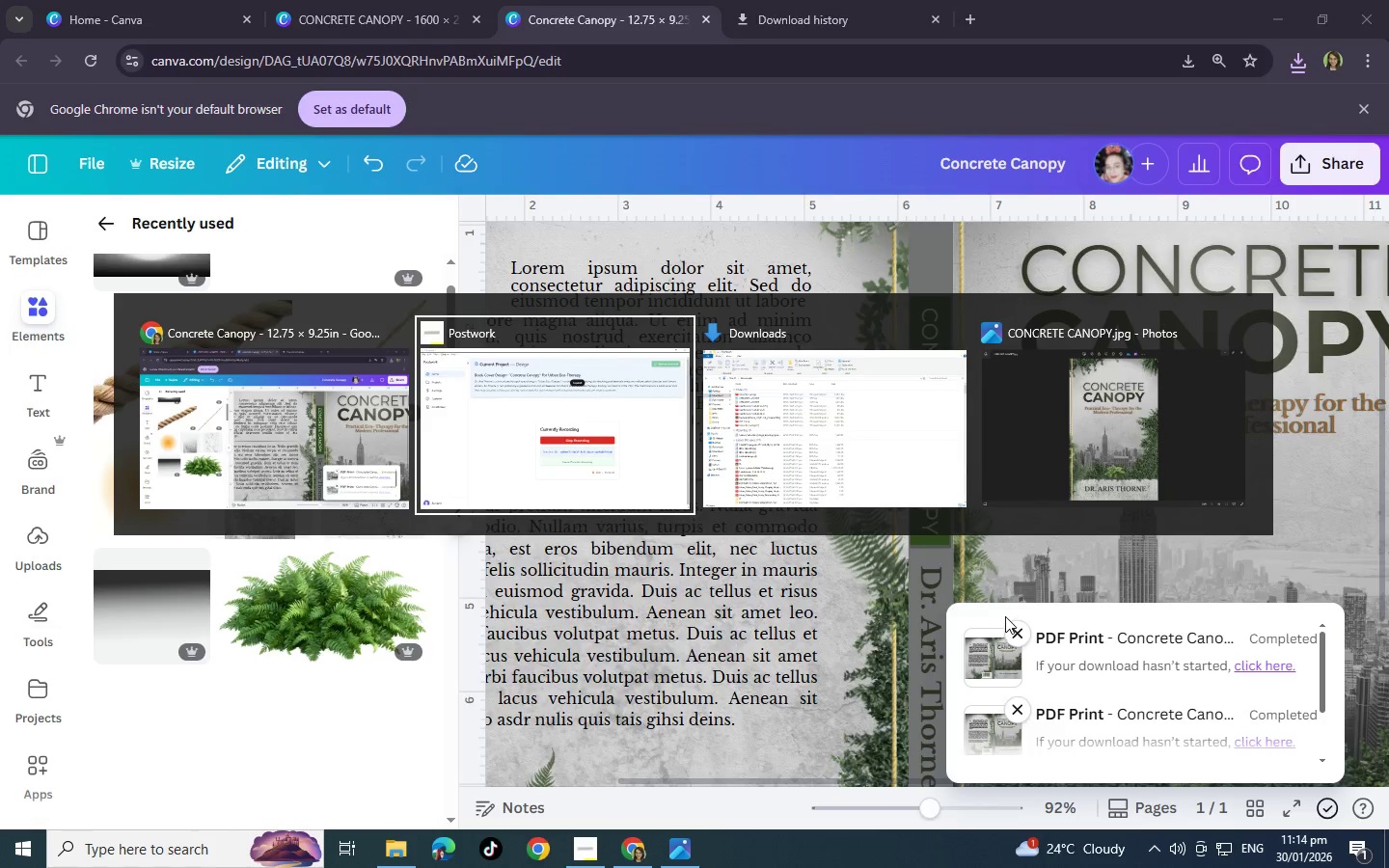 
key(Alt+Tab)